 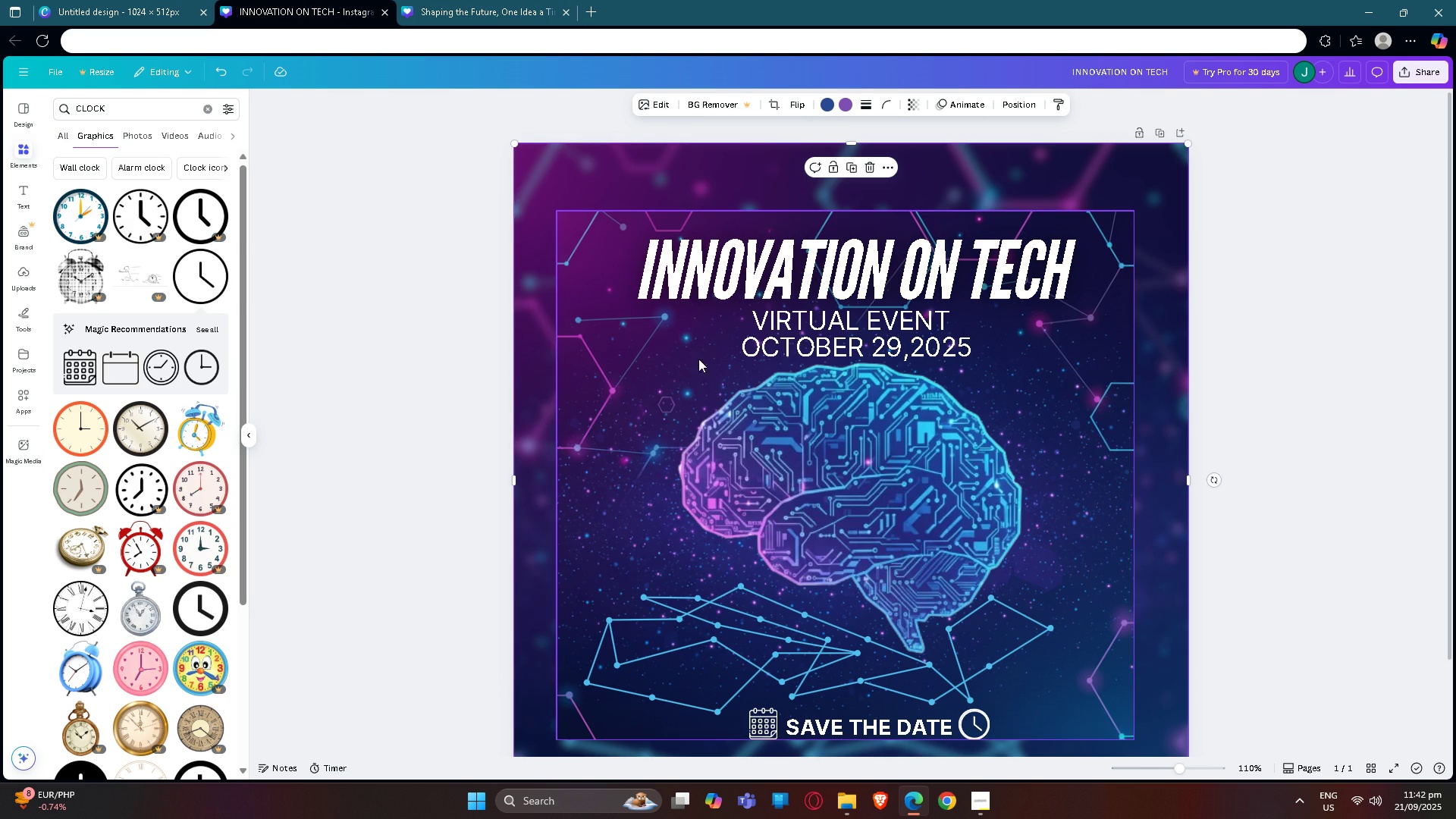 
left_click([571, 327])
 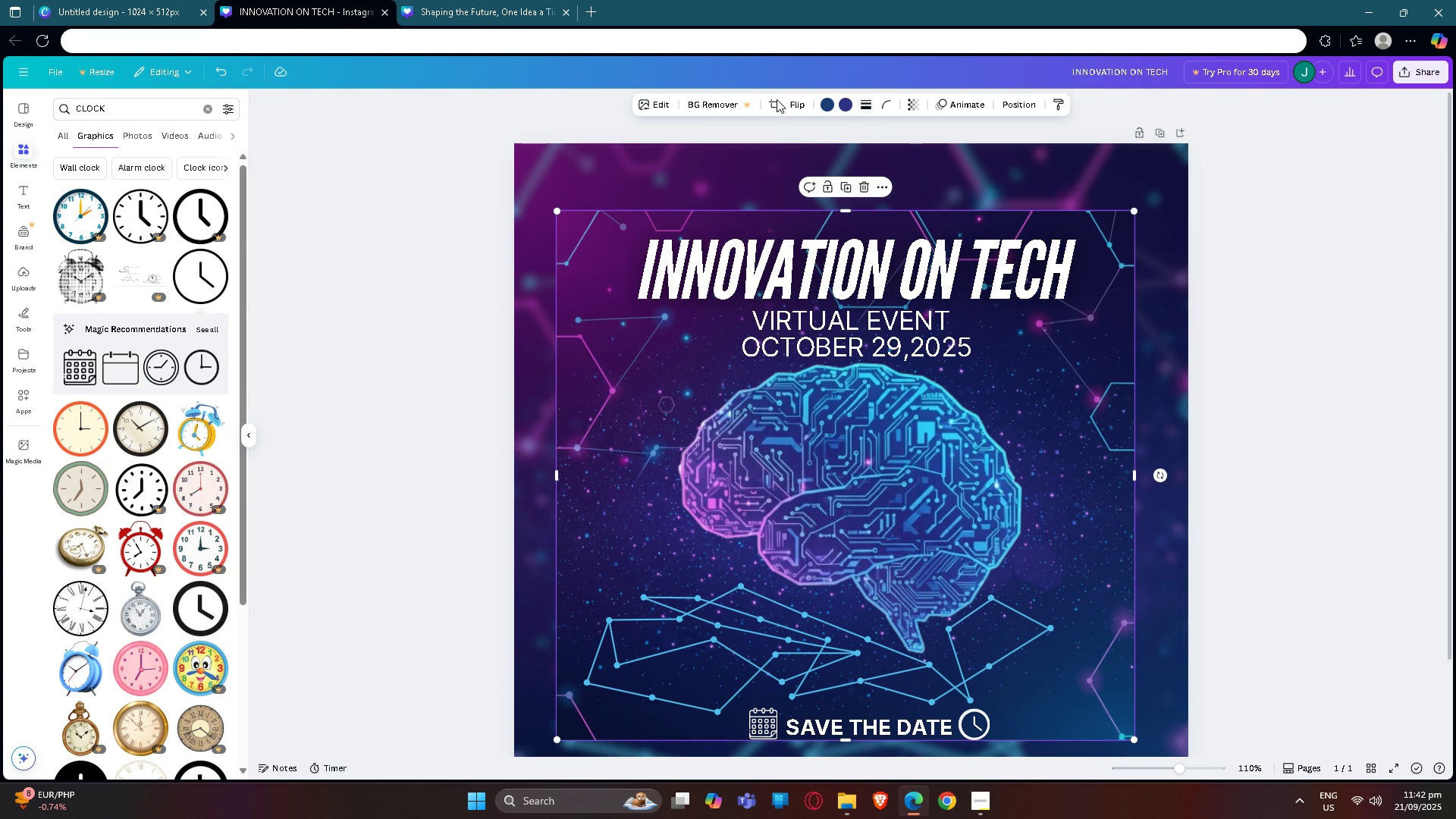 
left_click([662, 101])
 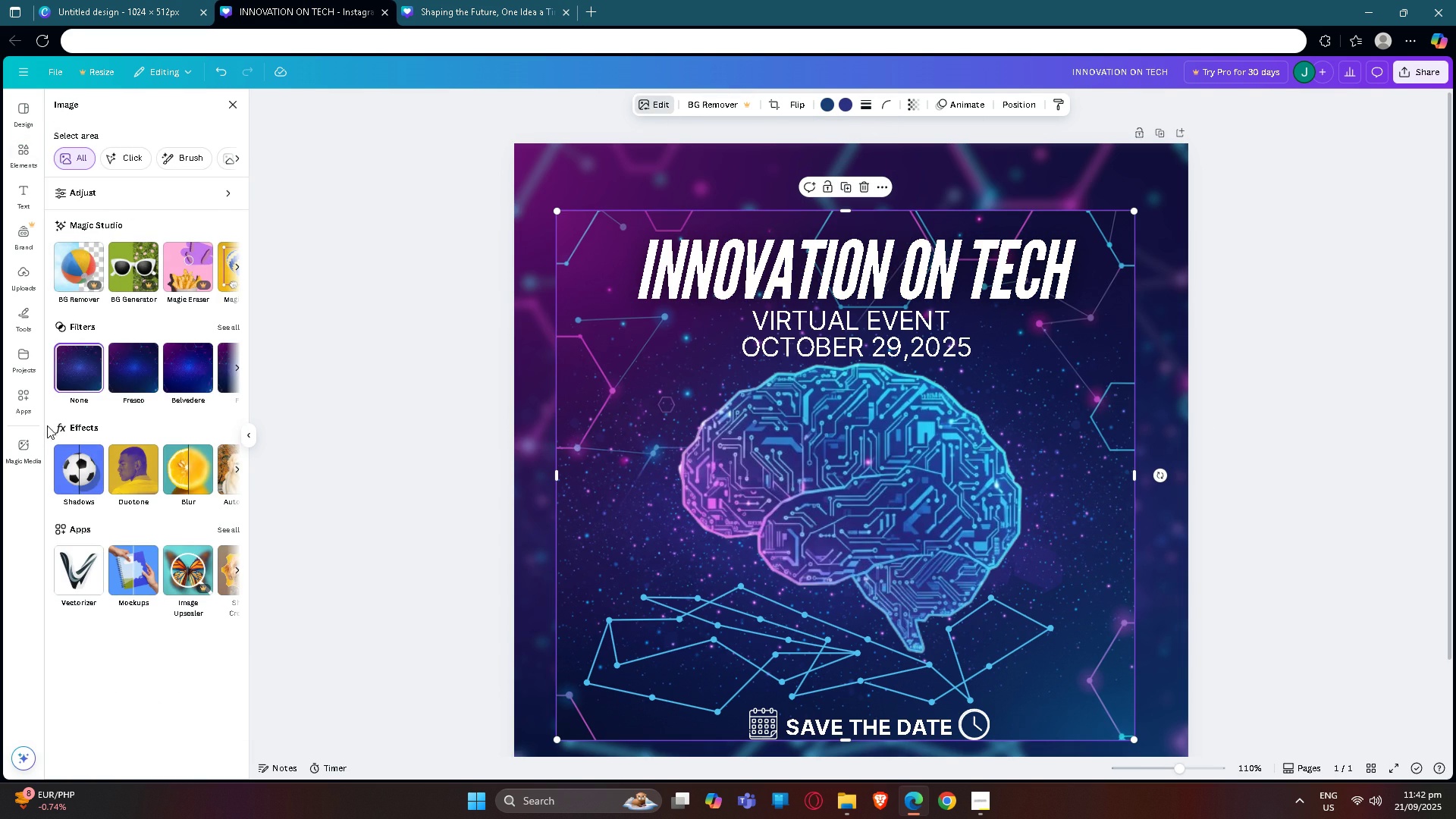 
left_click([83, 458])
 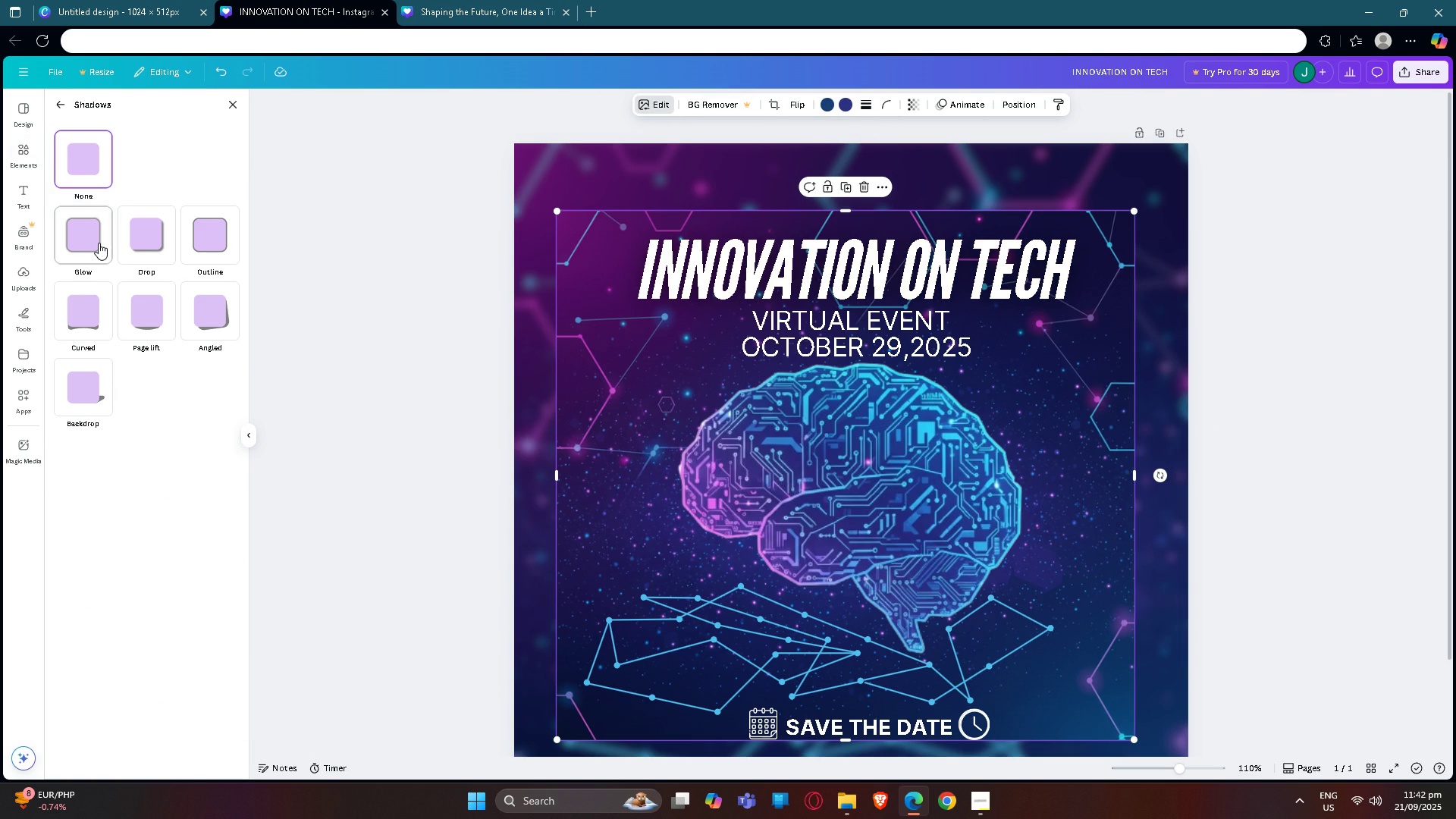 
left_click([97, 243])